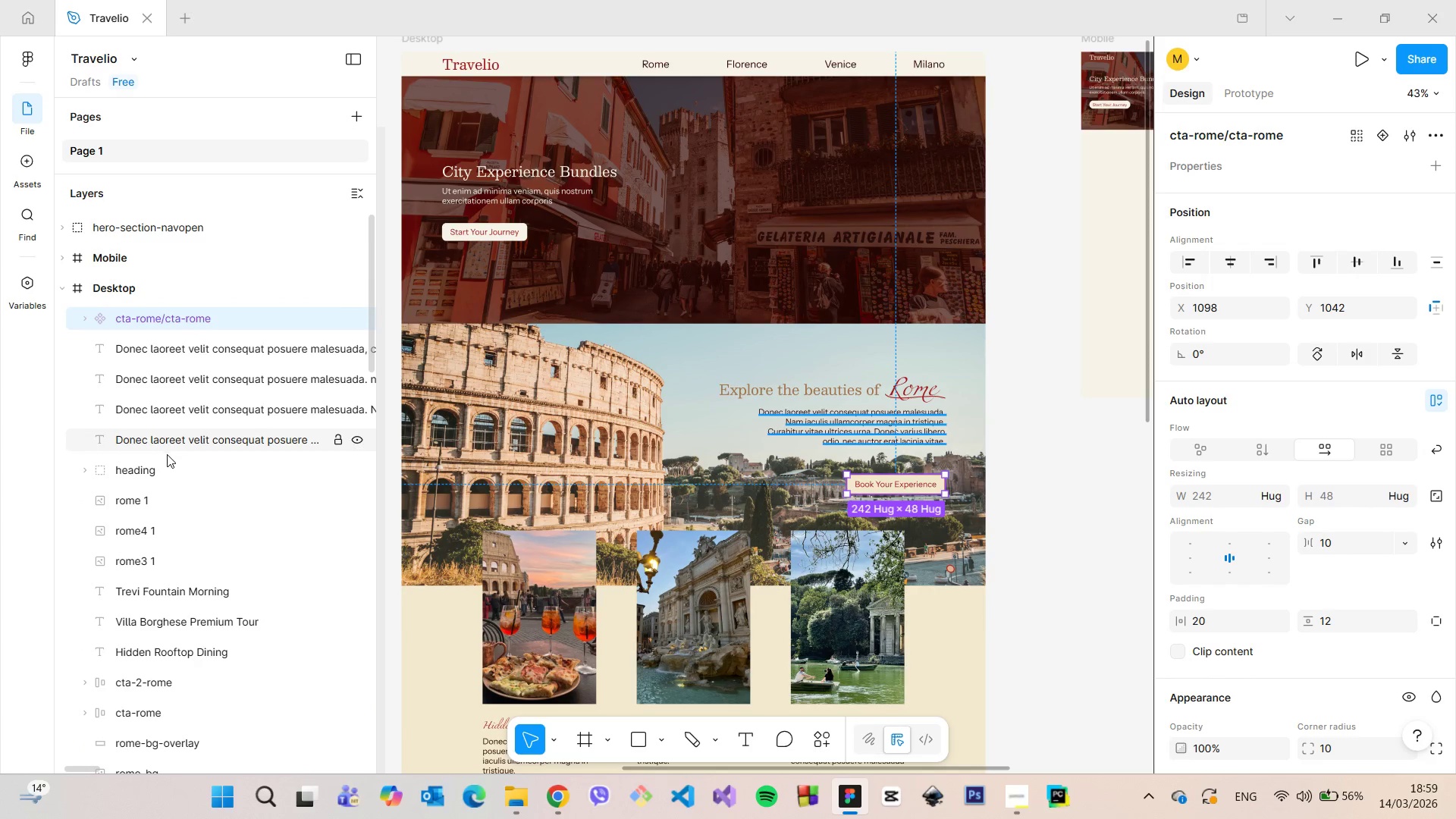 
scroll: coordinate [177, 554], scroll_direction: down, amount: 1.0
 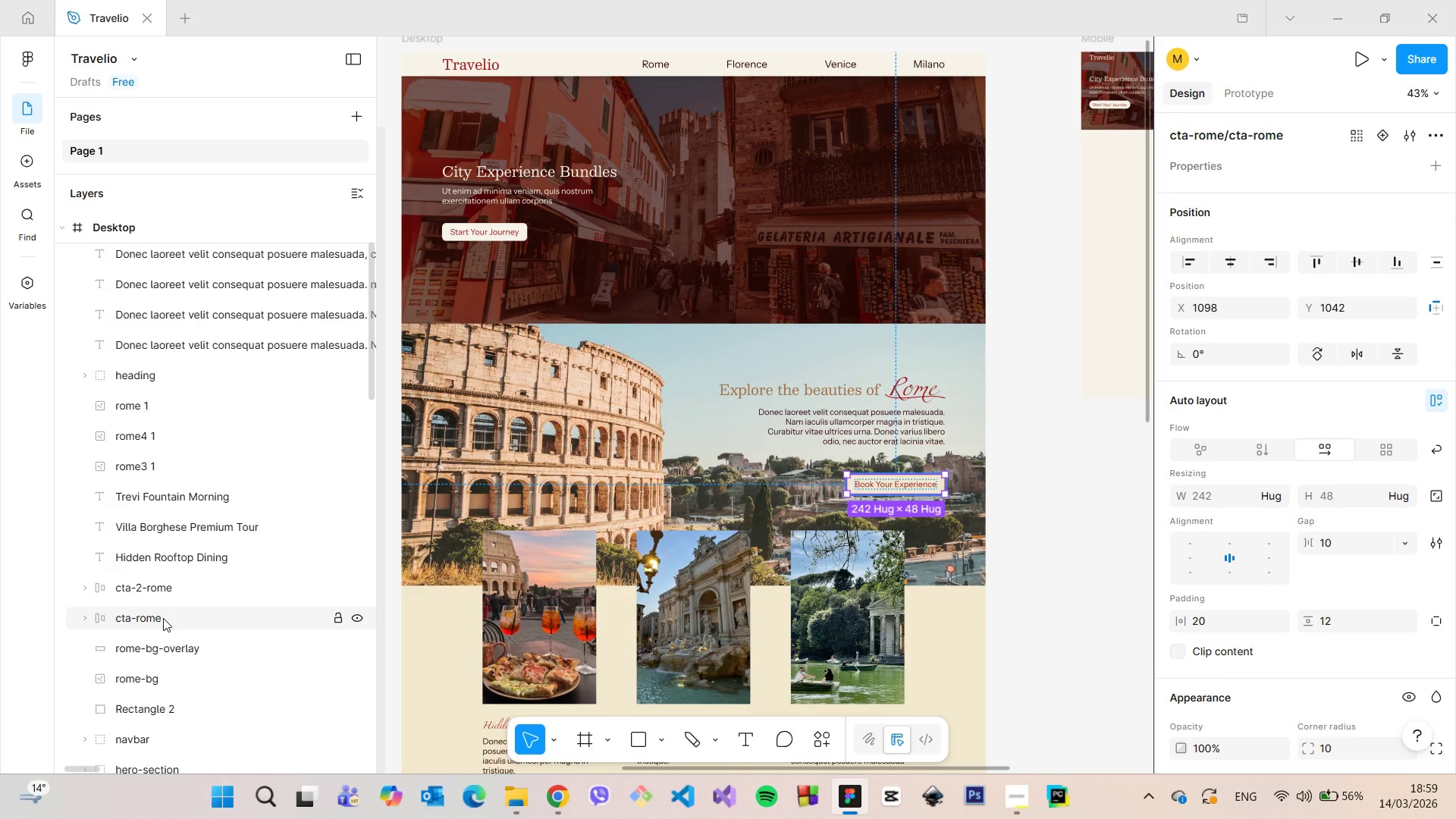 
left_click([163, 618])
 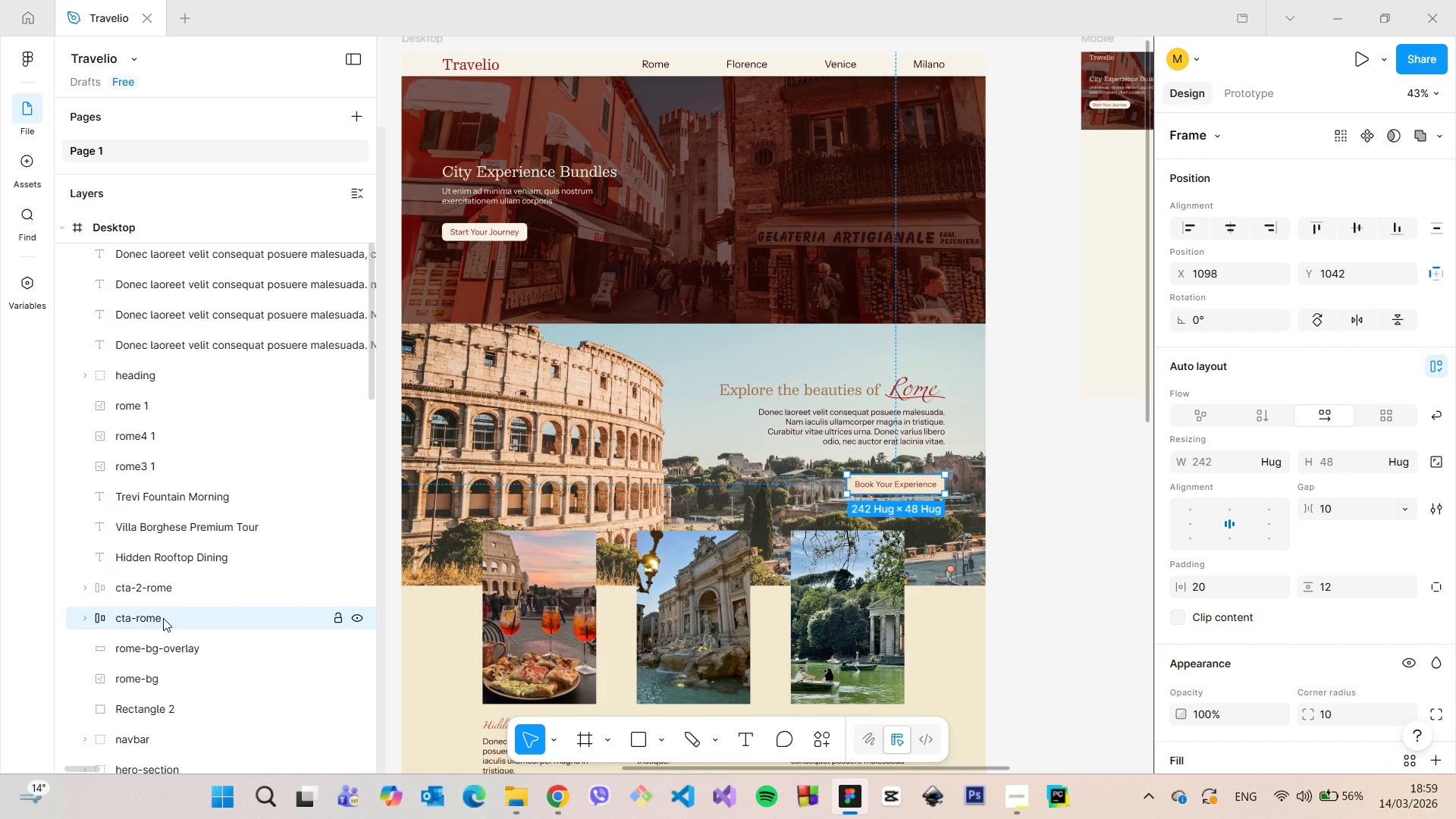 
key(Backspace)
 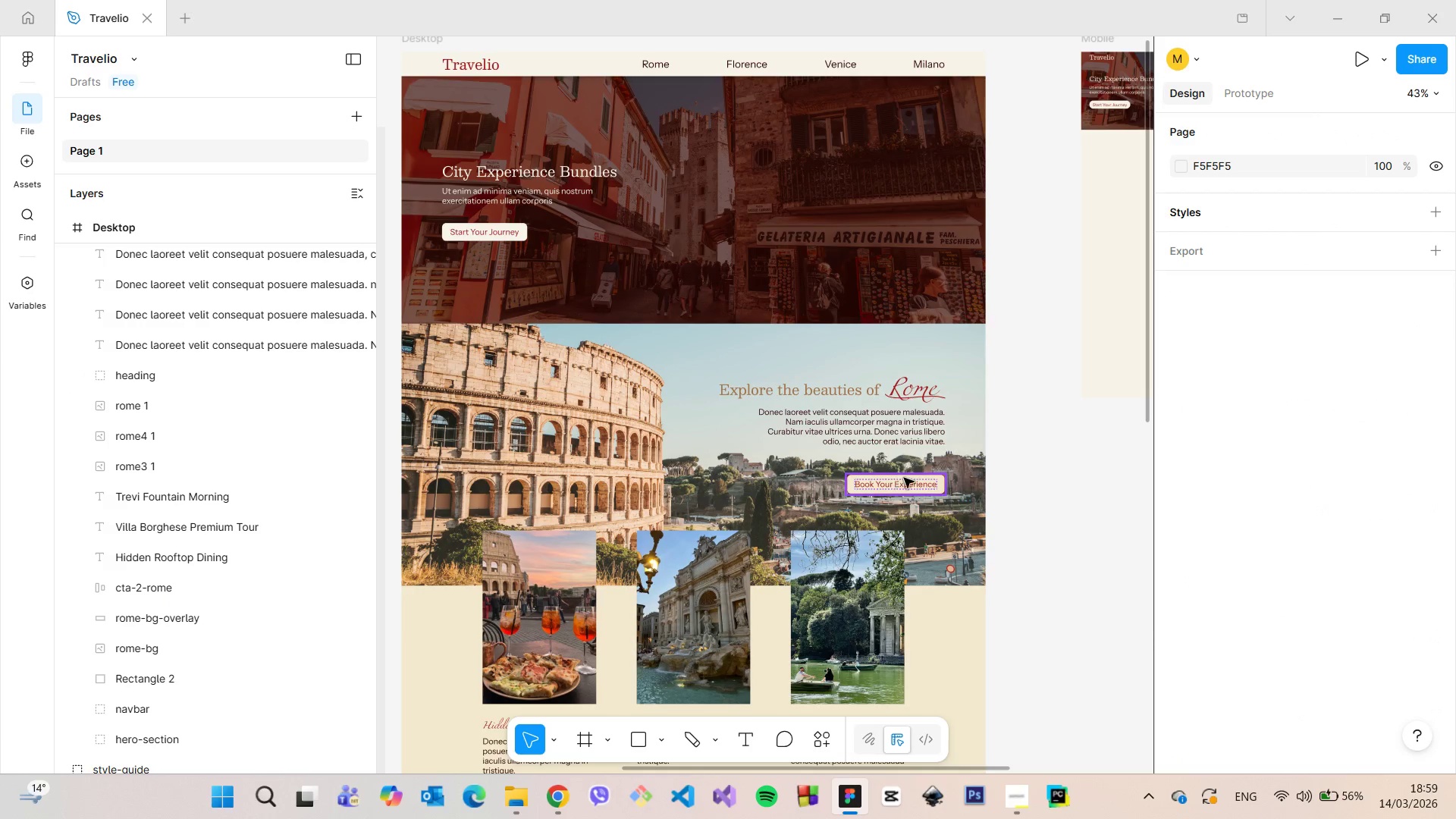 
left_click([908, 478])
 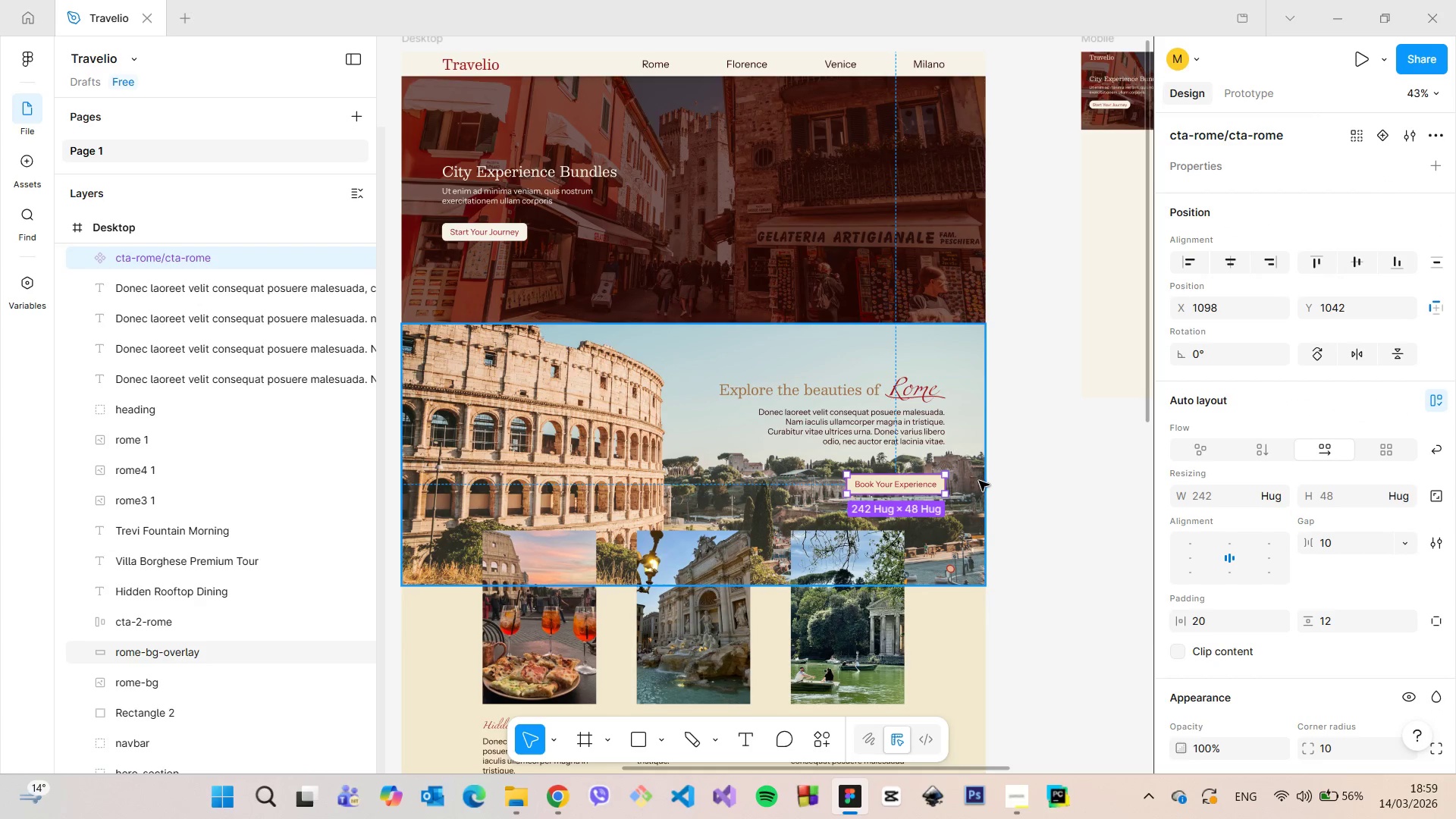 
hold_key(key=AltLeft, duration=1.5)
 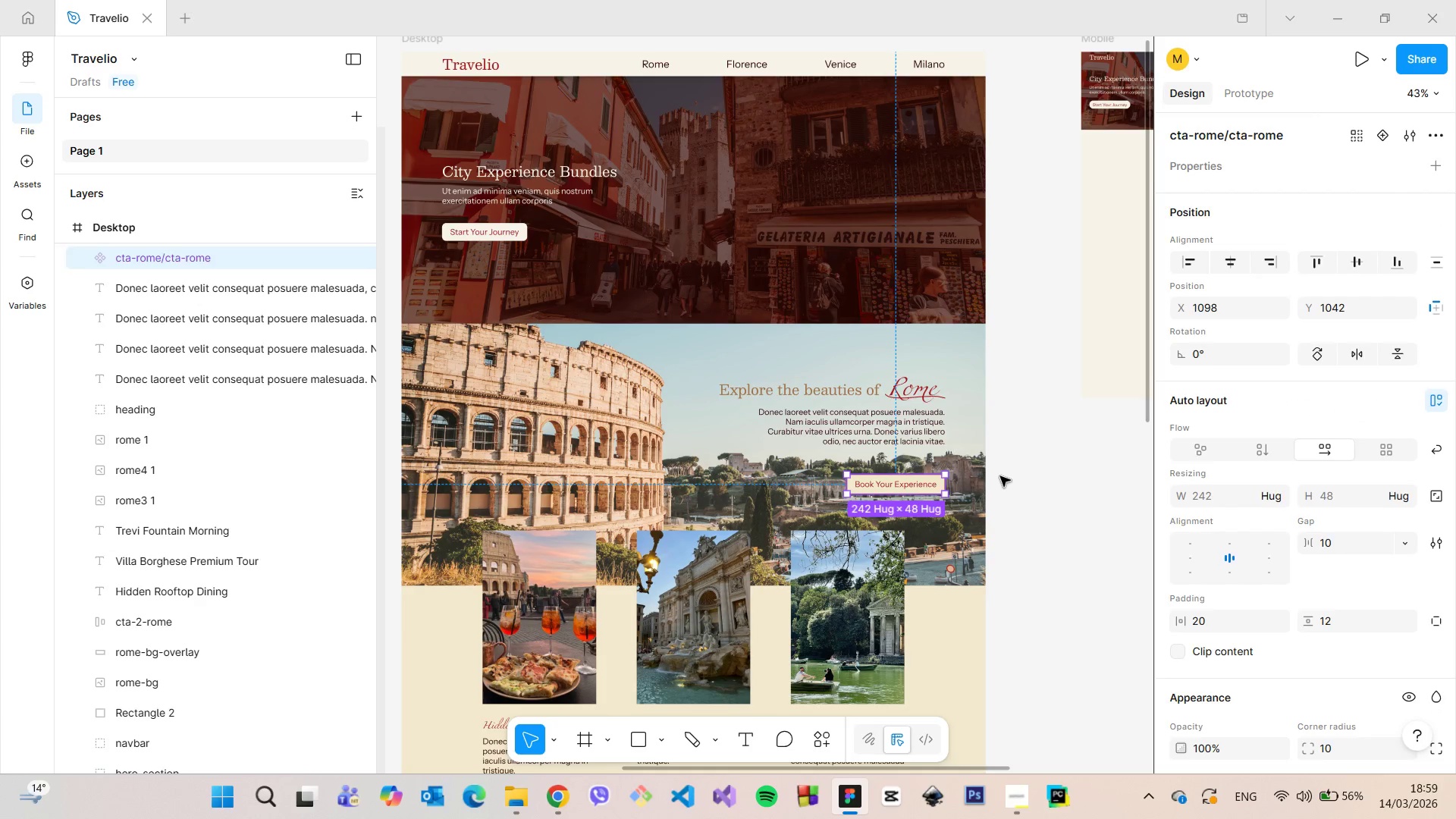 
hold_key(key=AltLeft, duration=0.31)
 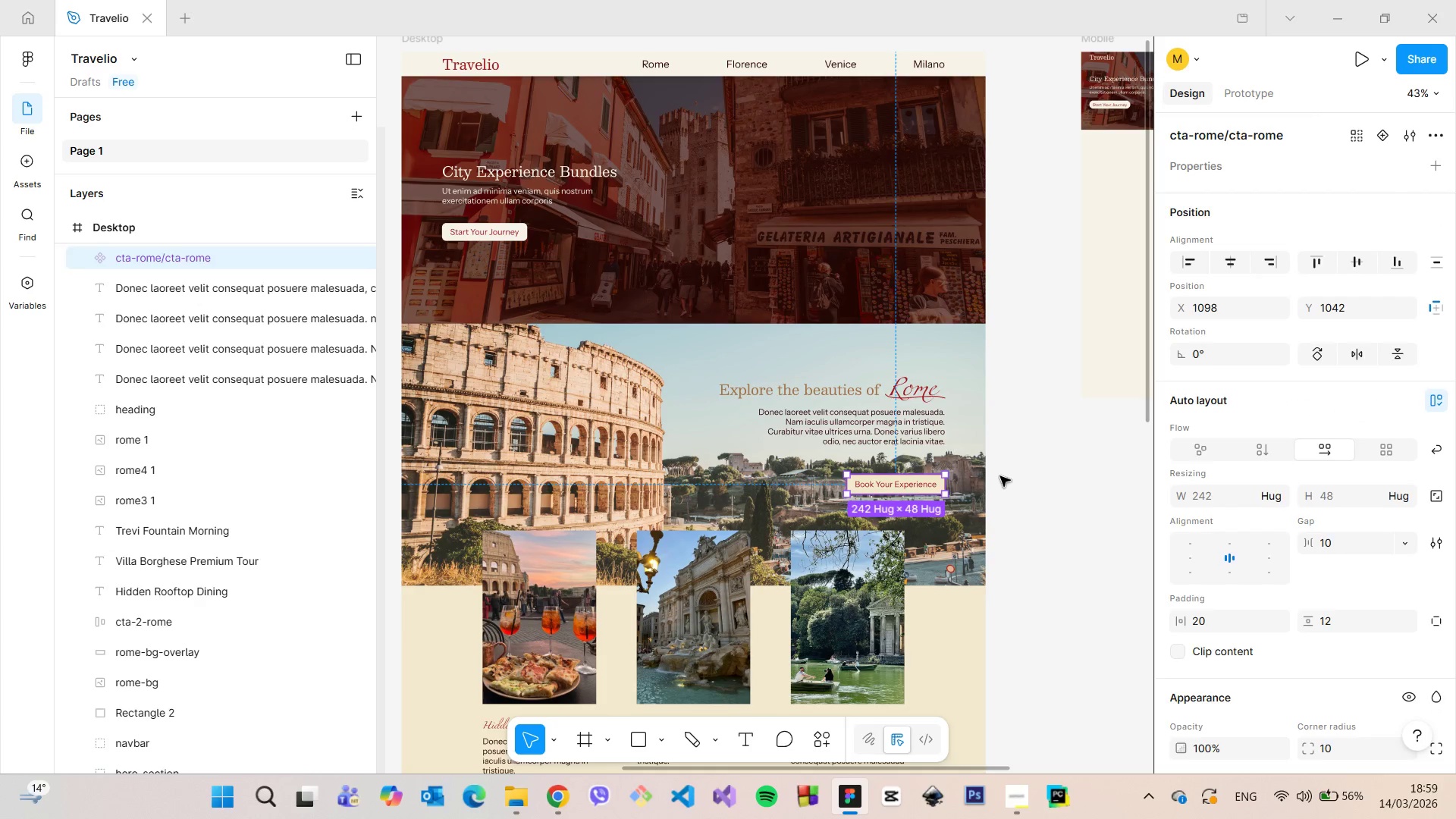 
left_click([1000, 476])
 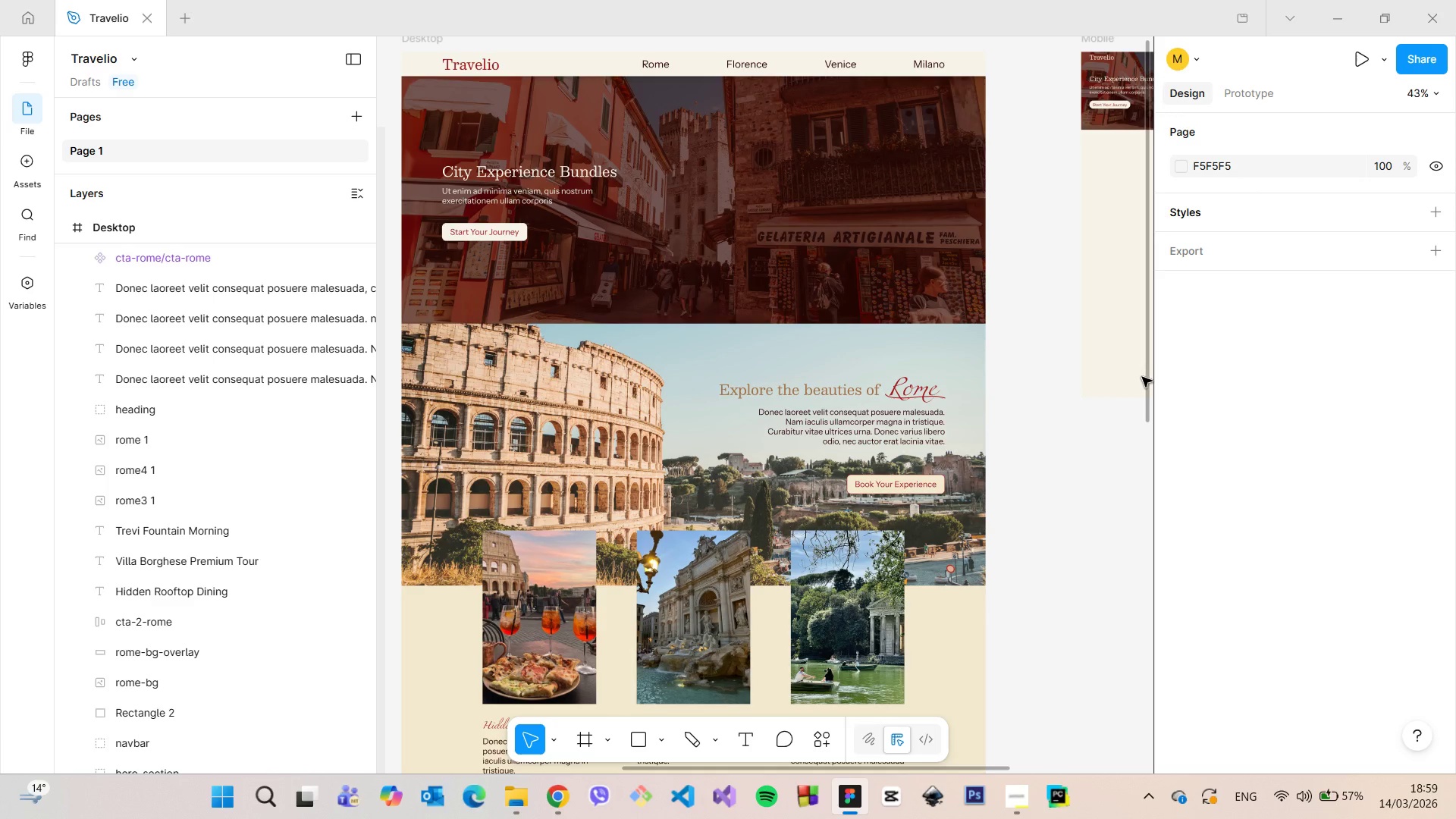 
left_click_drag(start_coordinate=[1146, 376], to_coordinate=[1143, 492])
 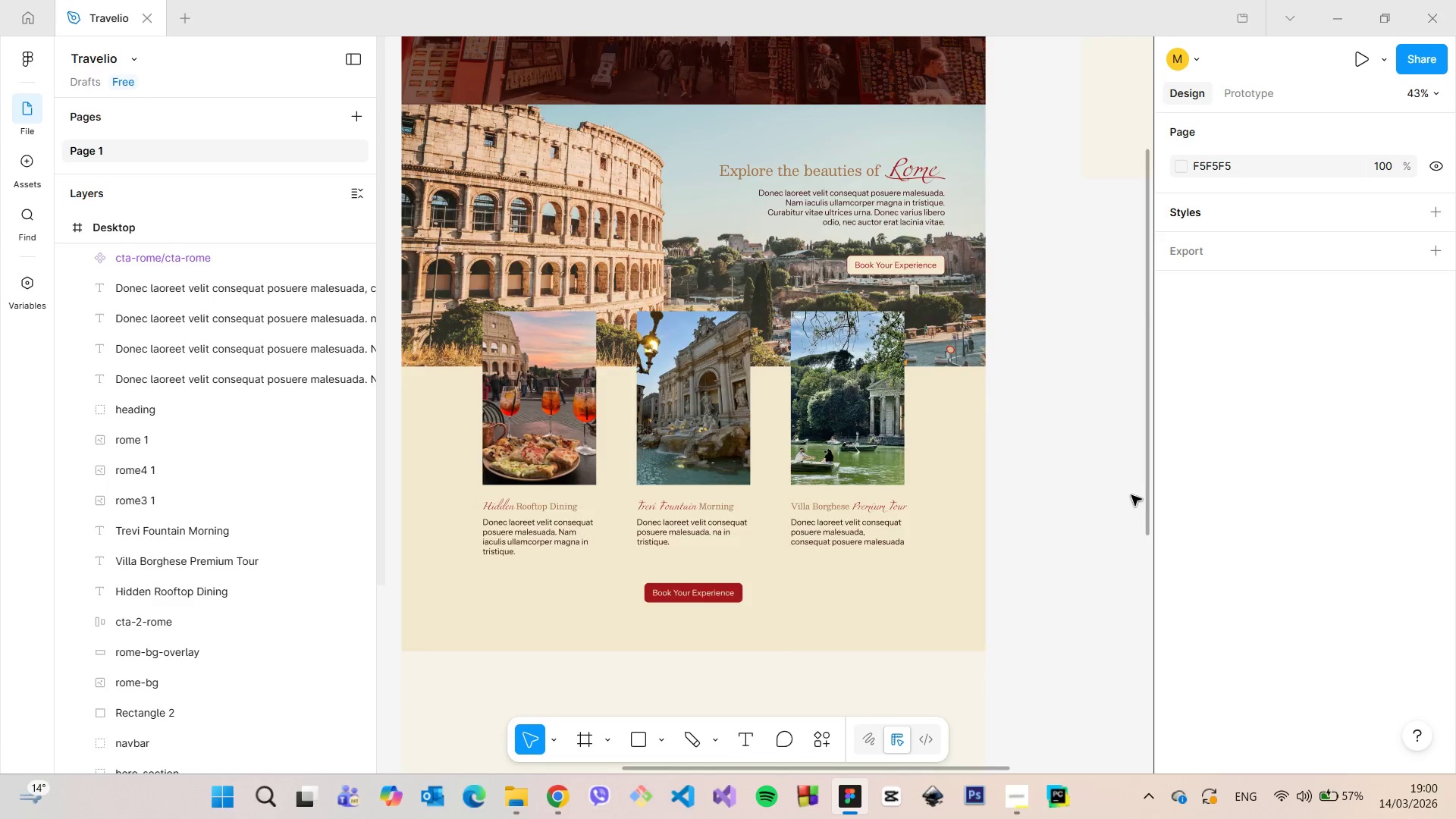 
scroll: coordinate [1131, 495], scroll_direction: down, amount: 5.0
 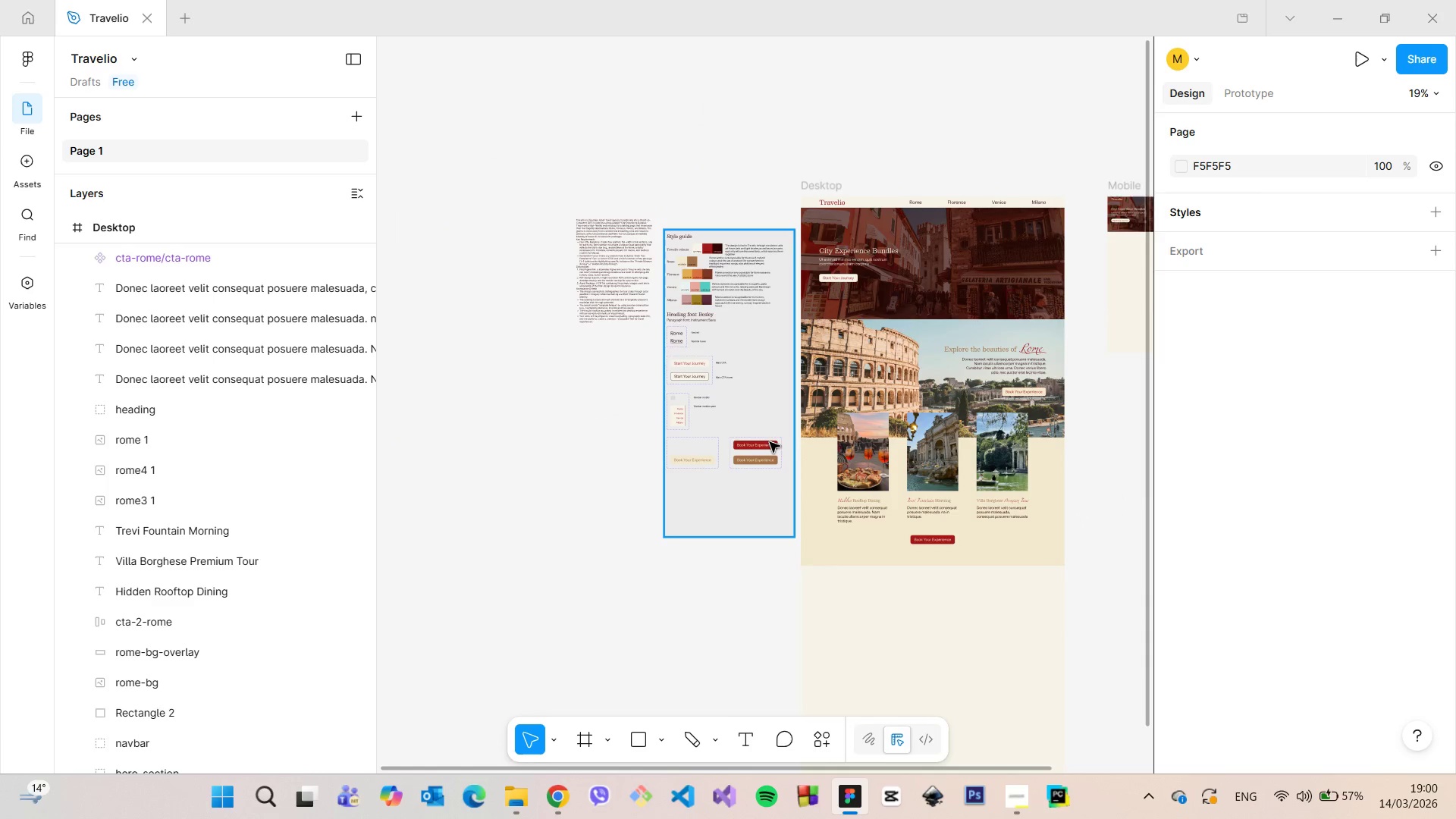 
double_click([770, 442])
 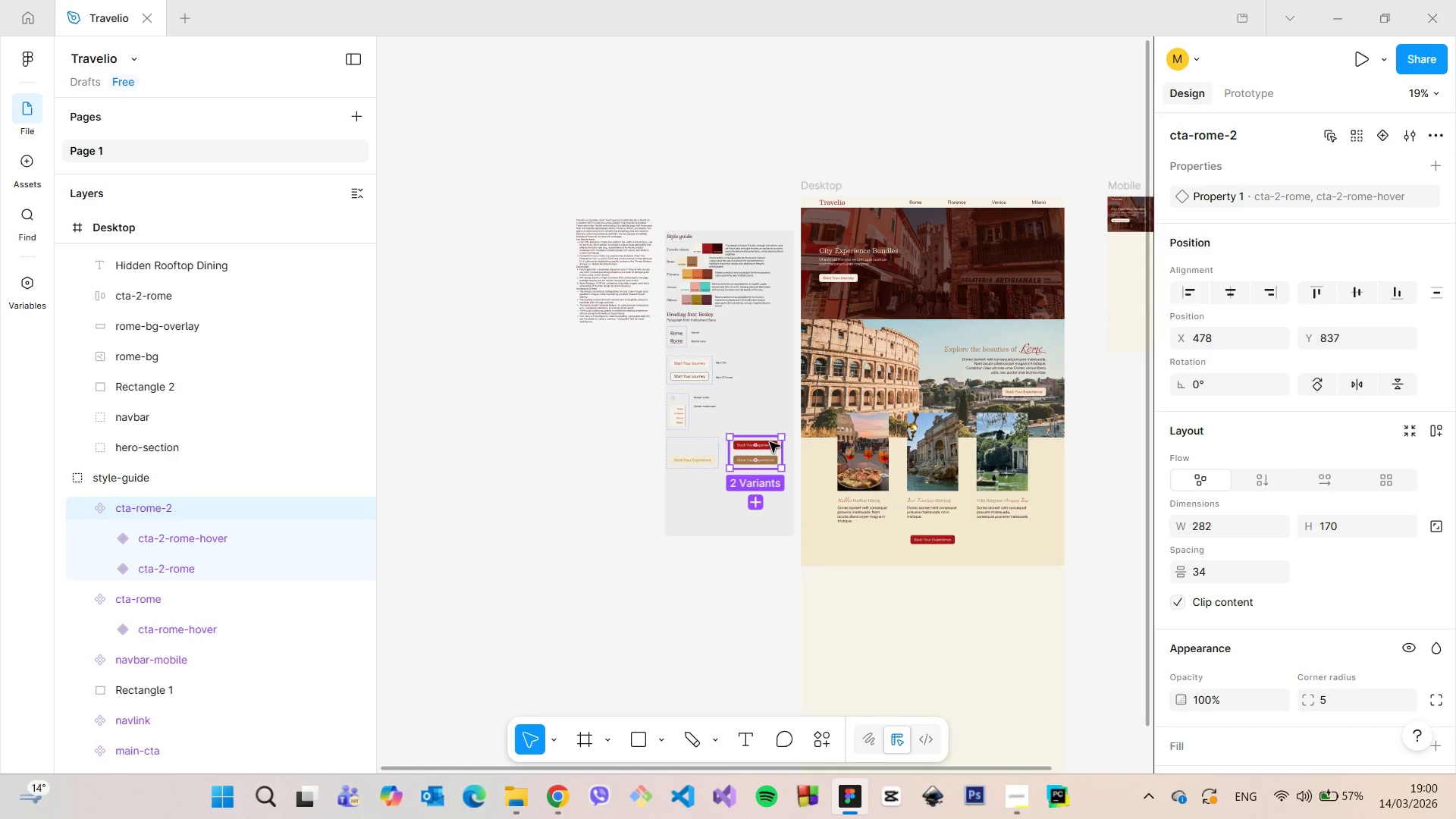 
double_click([770, 442])
 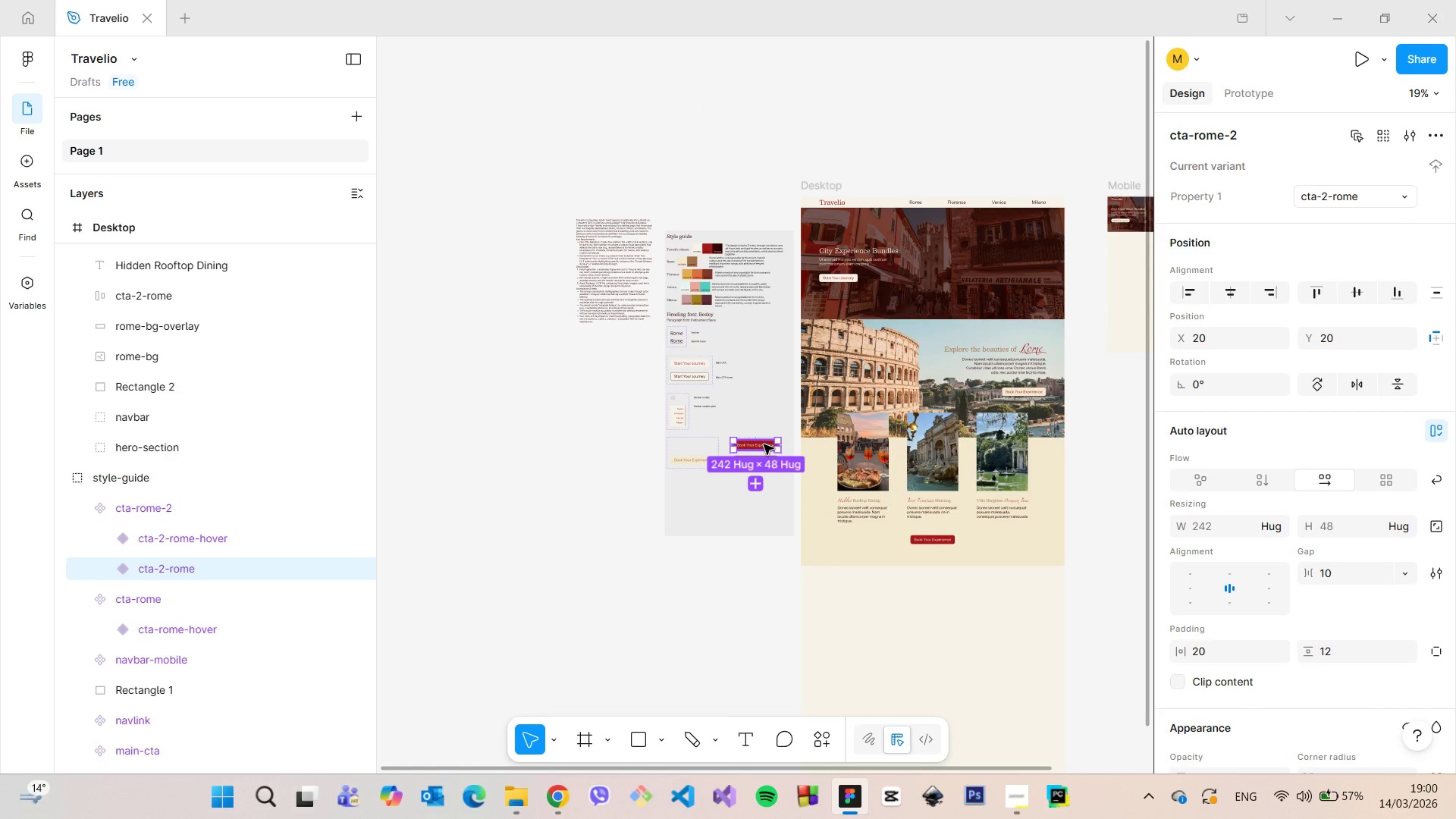 
hold_key(key=AltLeft, duration=1.5)
left_click_drag(start_coordinate=[762, 445], to_coordinate=[938, 540])
 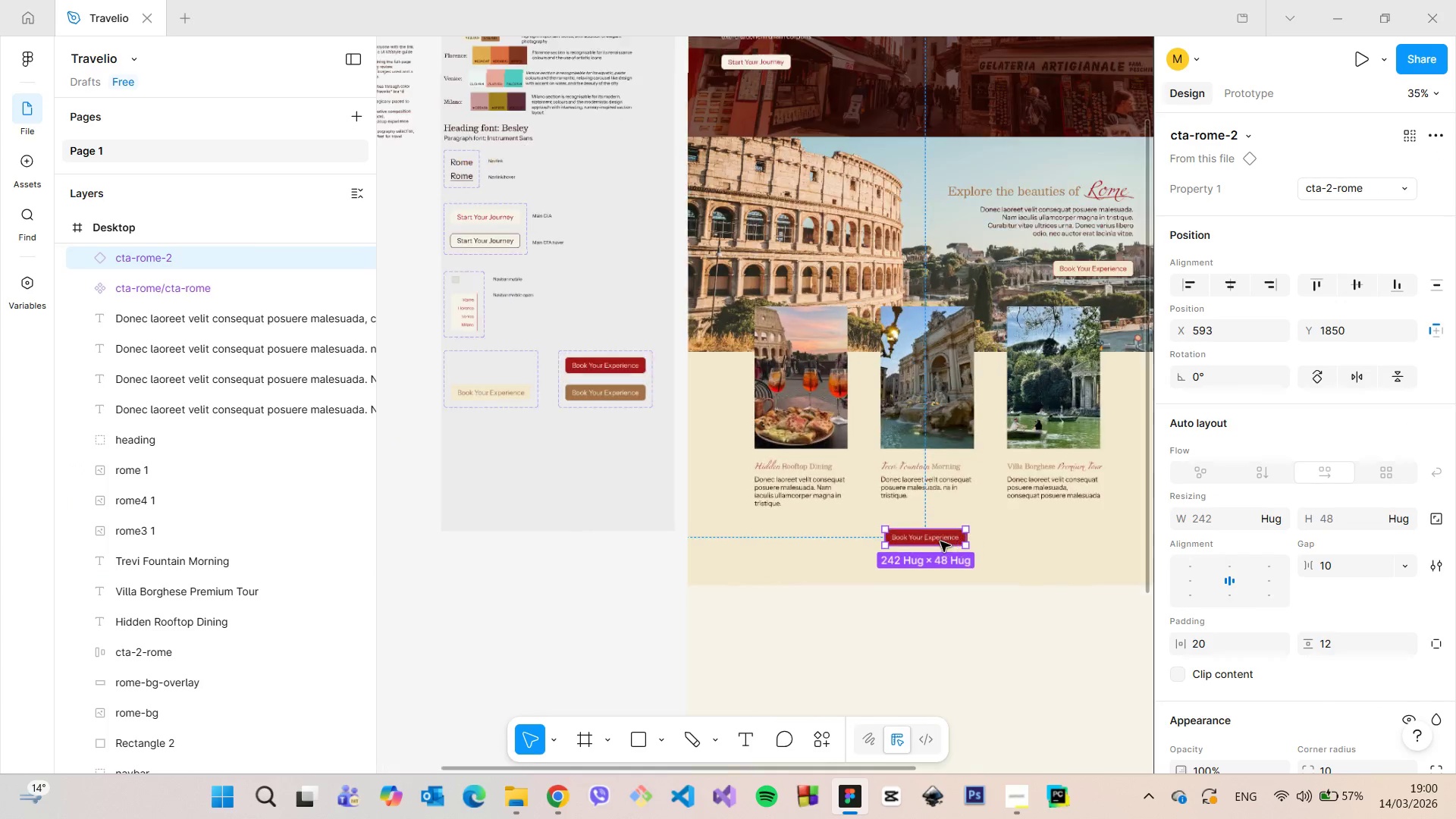 
hold_key(key=AltLeft, duration=1.03)
 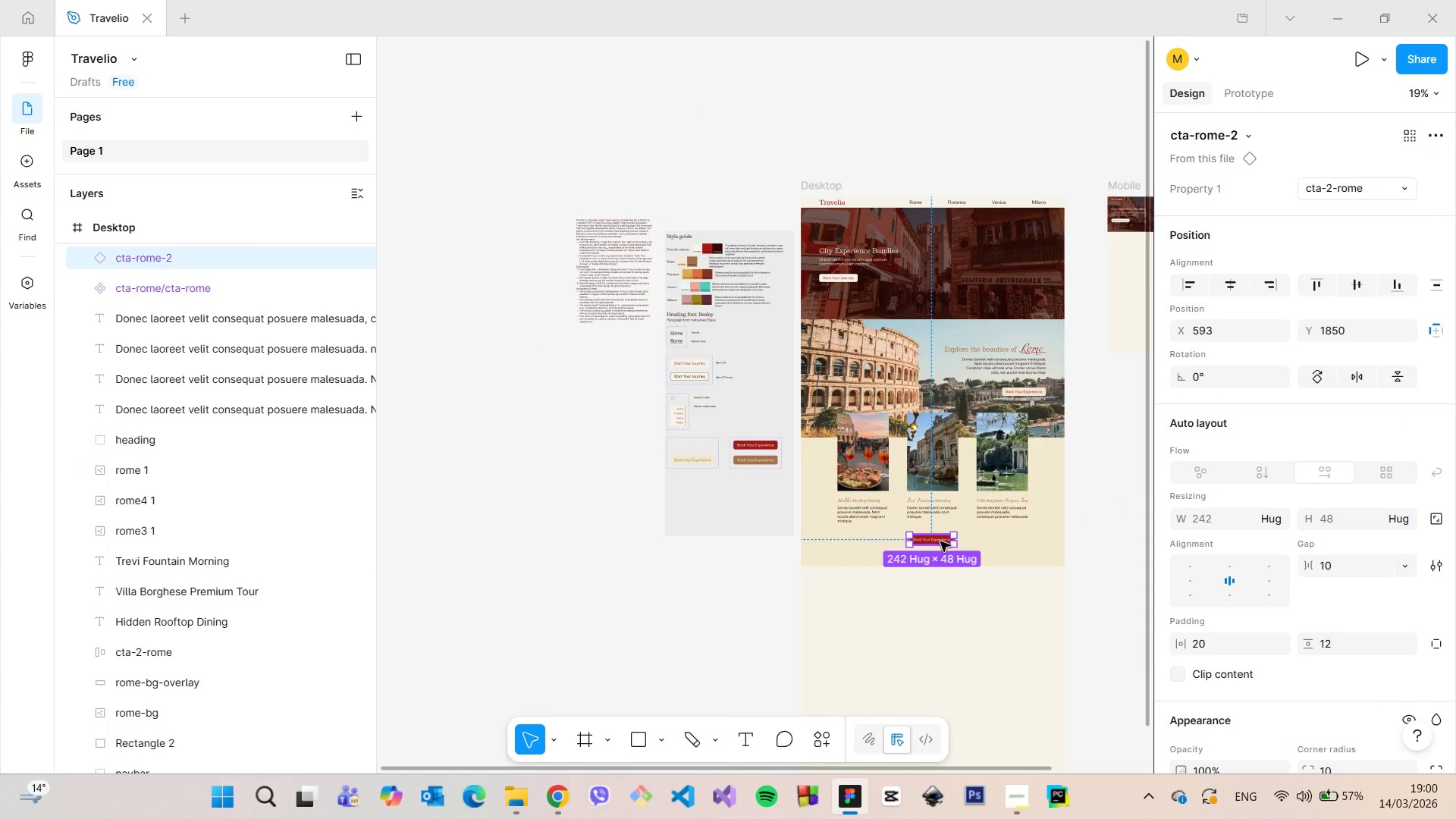 
scroll: coordinate [121, 450], scroll_direction: up, amount: 17.0
 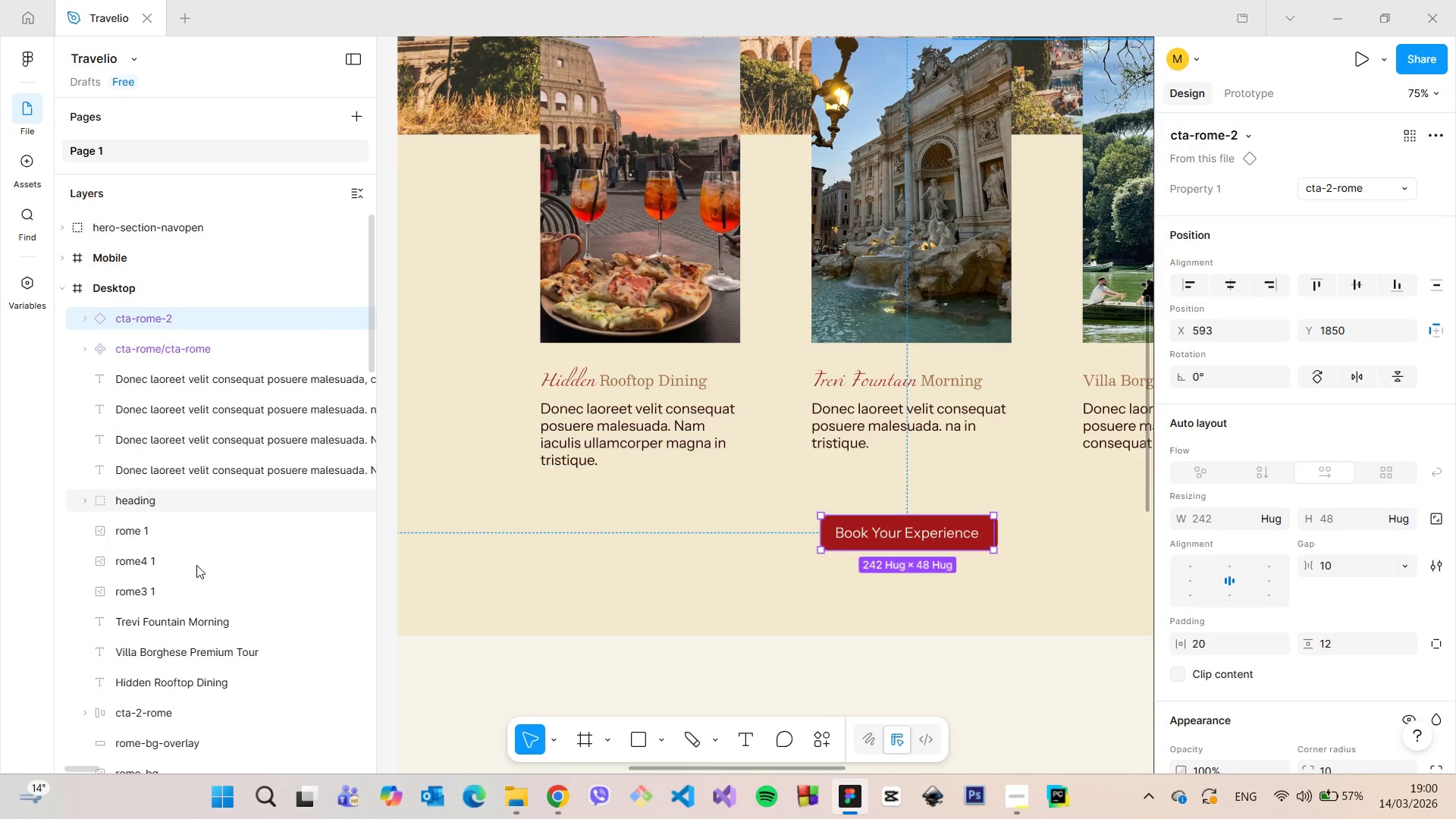 
scroll: coordinate [196, 573], scroll_direction: down, amount: 2.0
 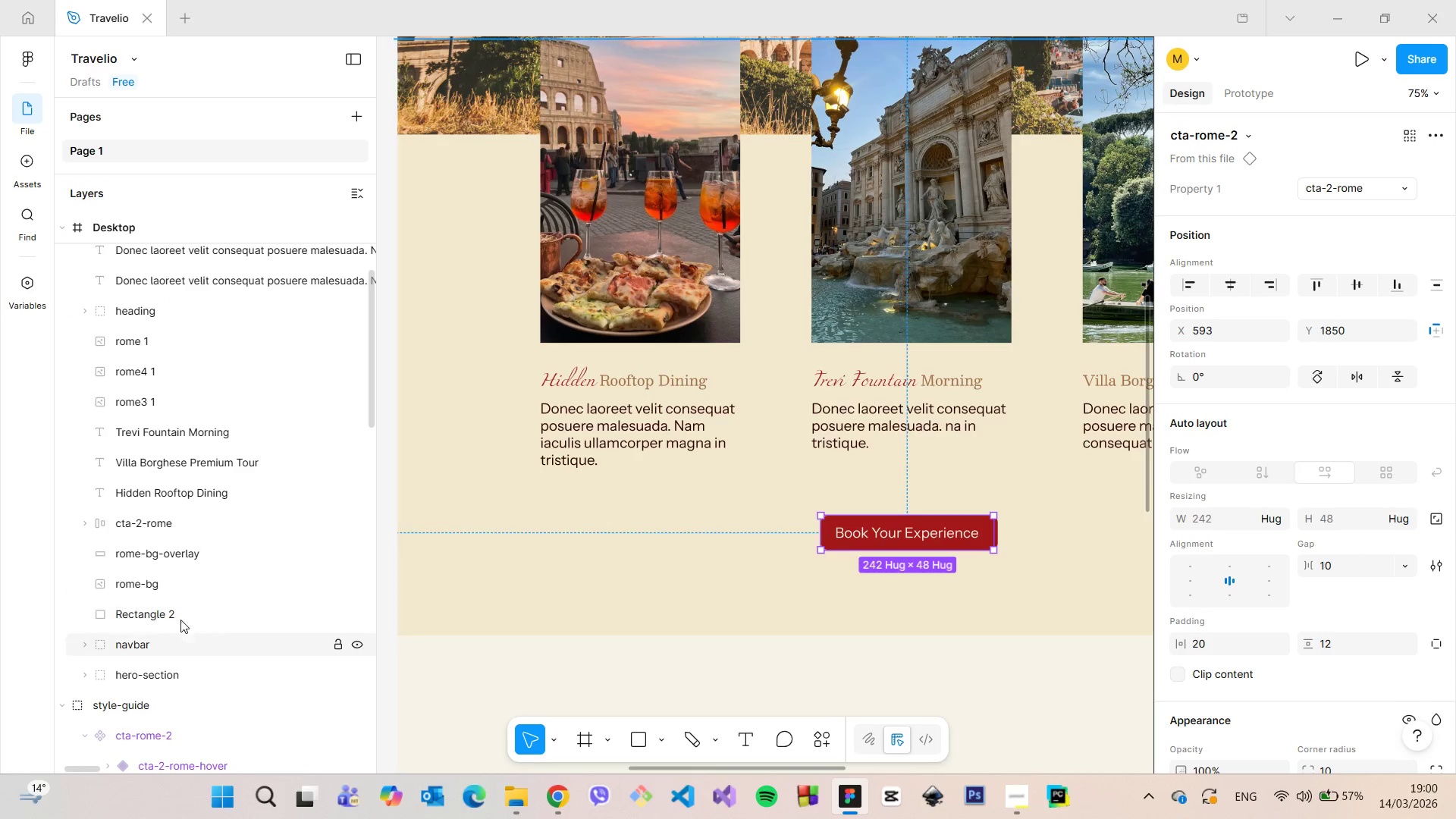 
left_click([184, 526])
 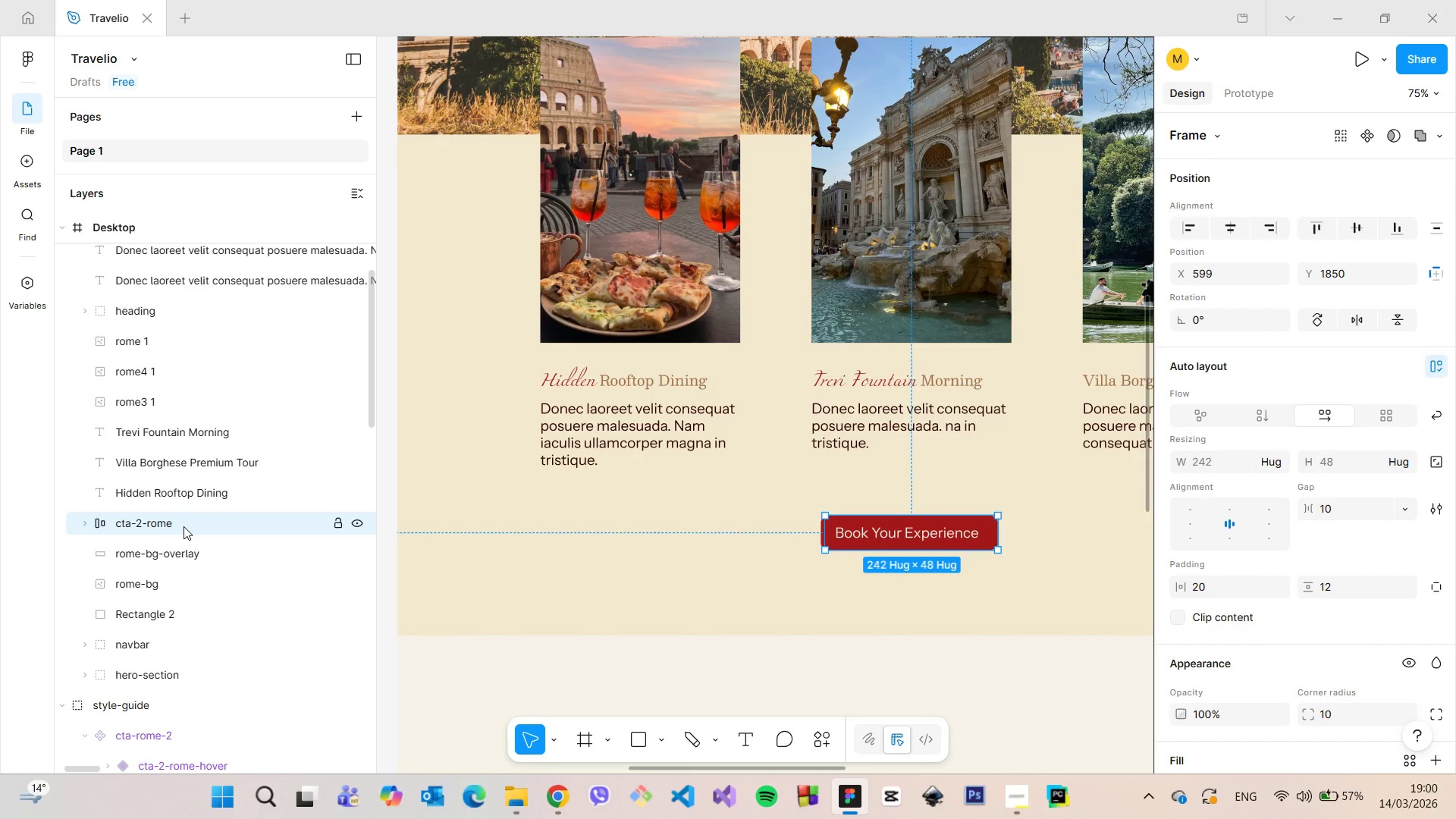 
key(Backspace)
 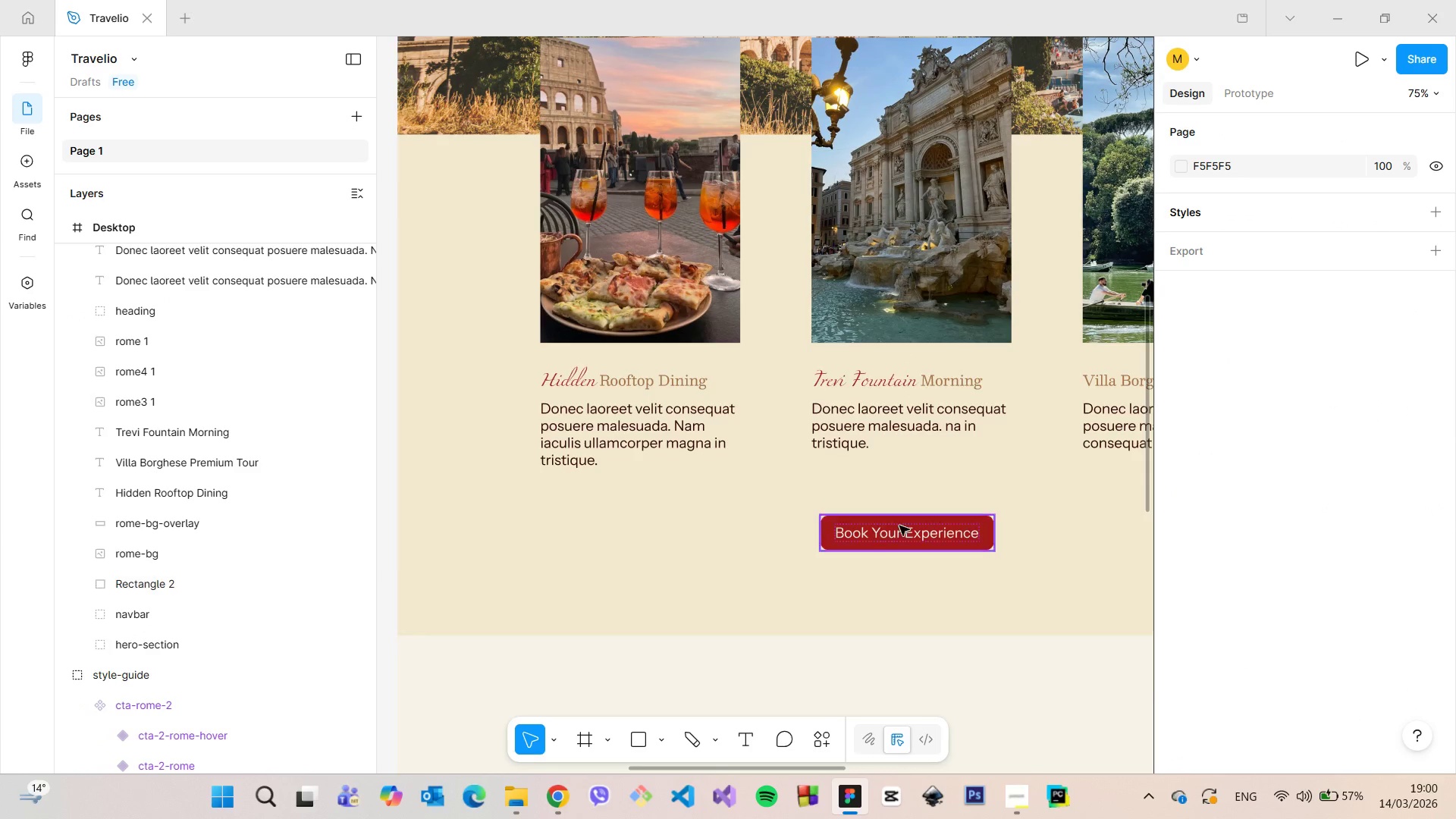 
left_click([900, 526])
 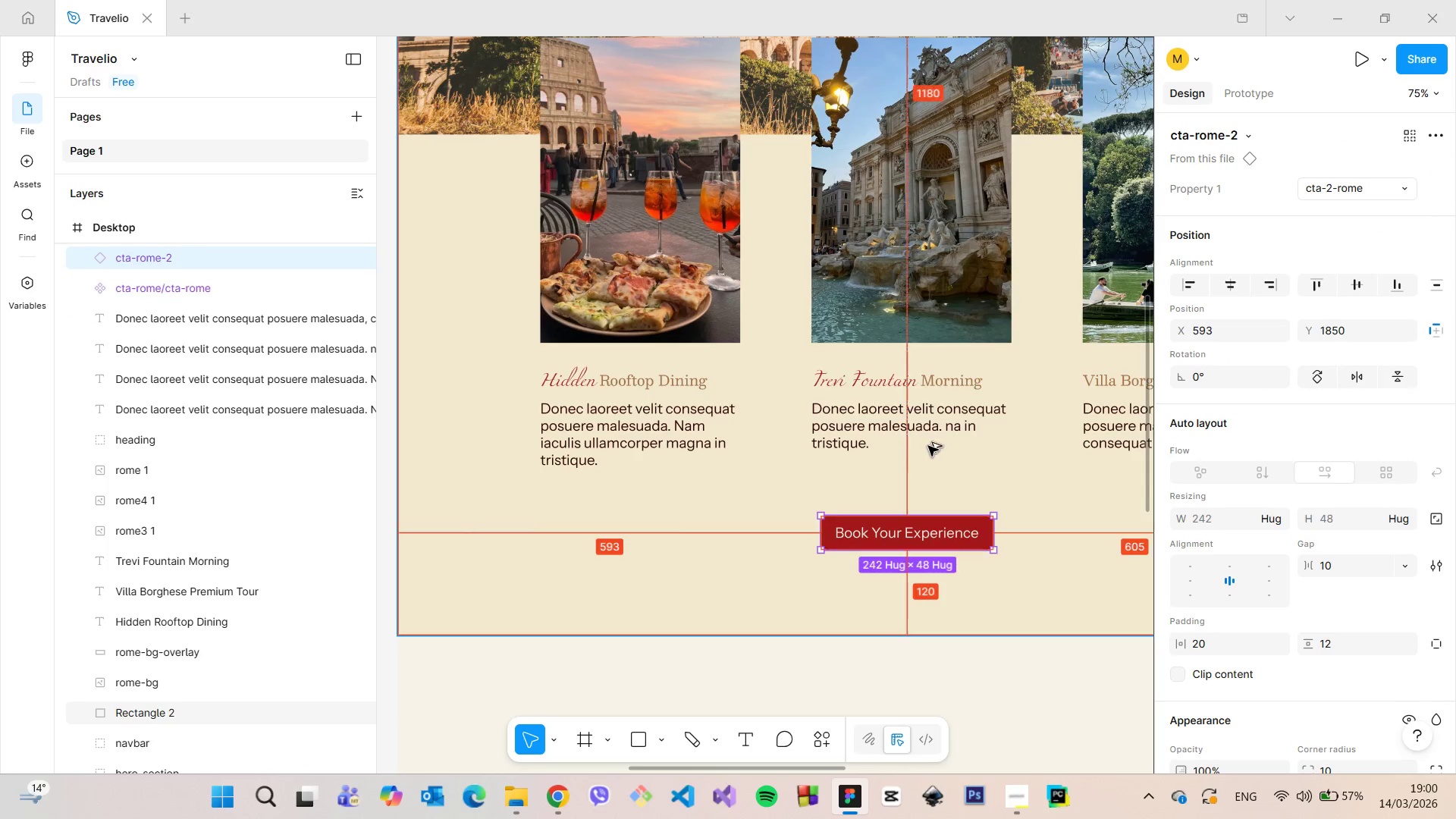 
hold_key(key=AltLeft, duration=1.5)
 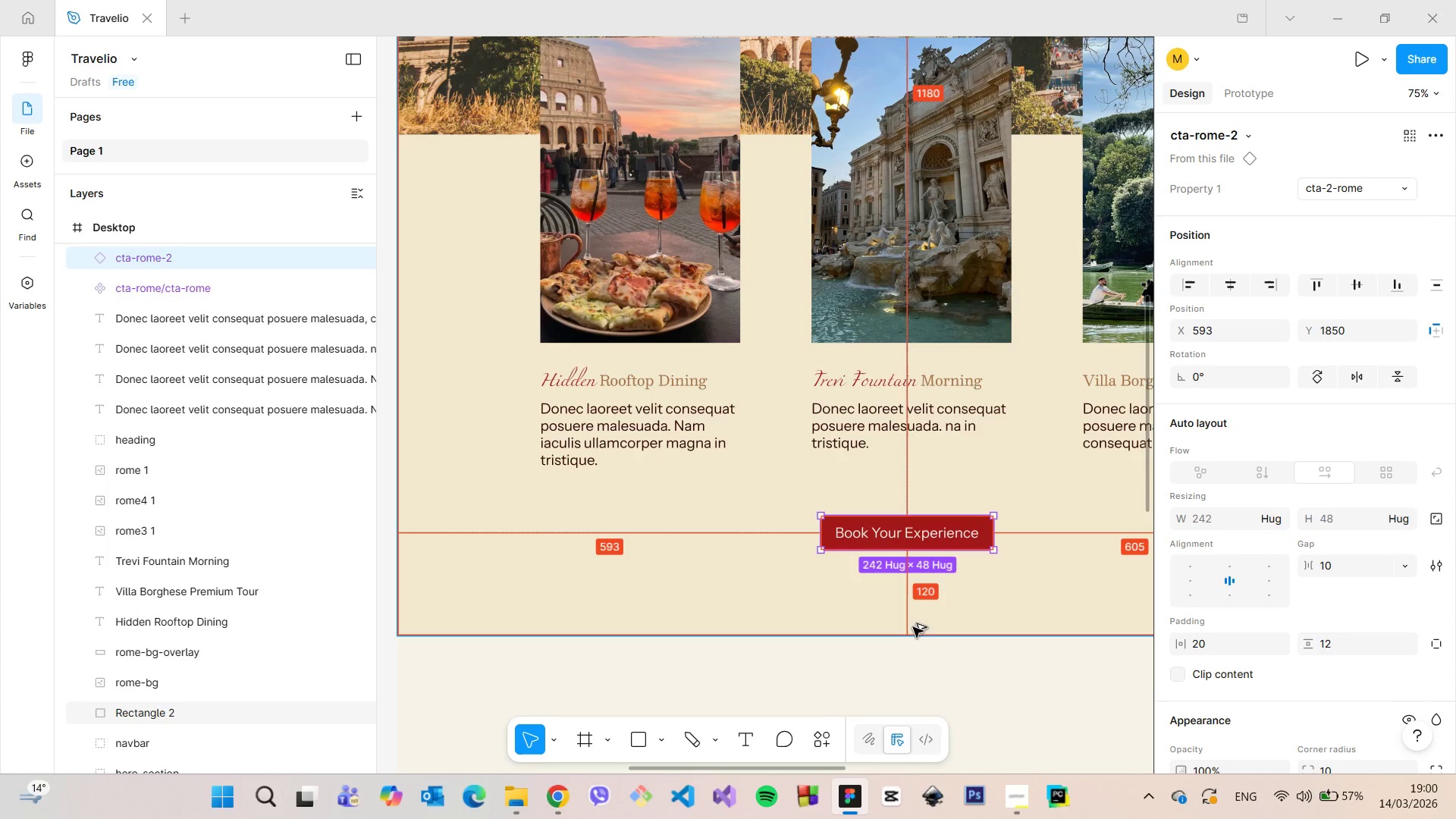 
hold_key(key=AltLeft, duration=1.52)
 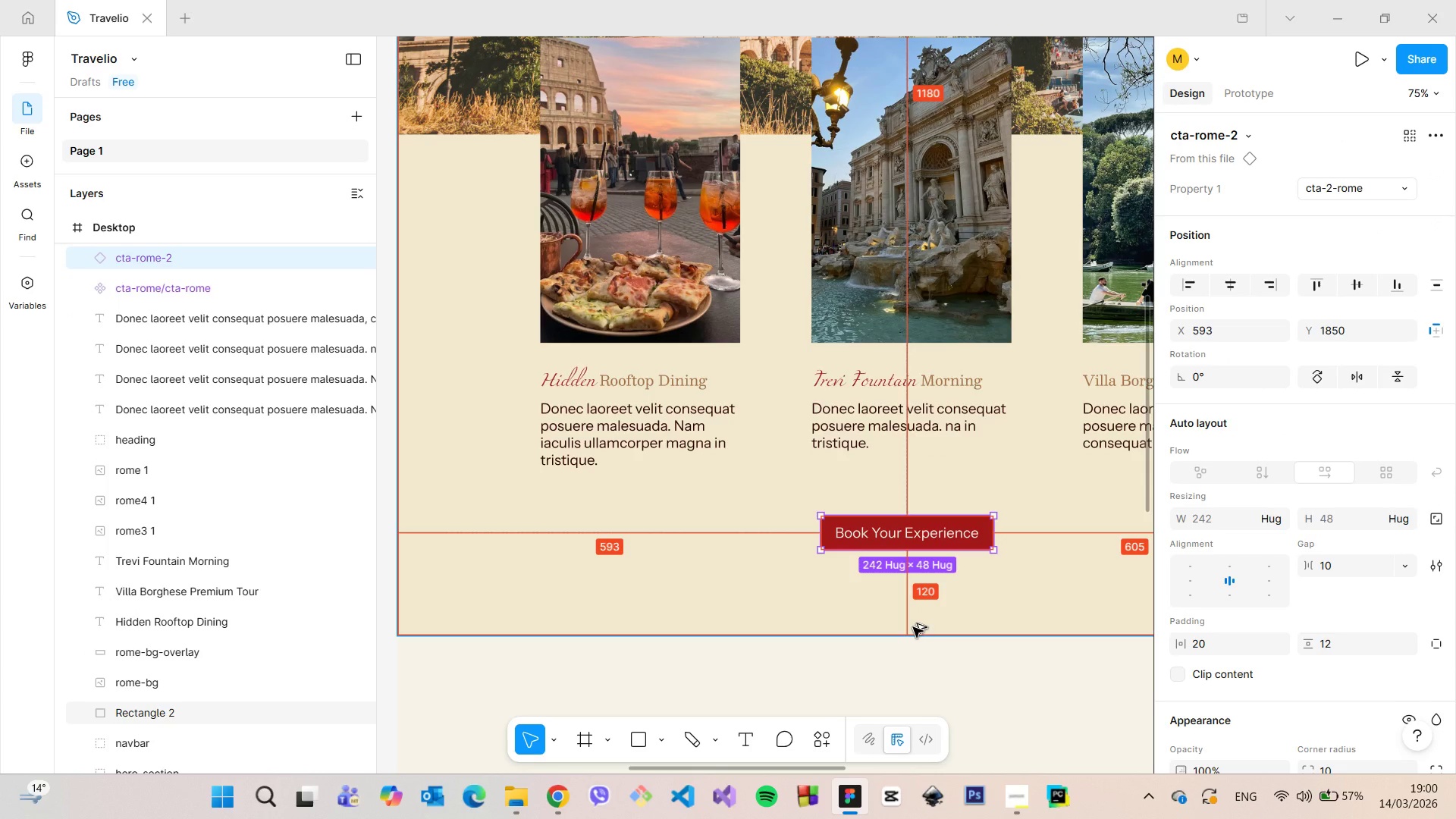 
hold_key(key=AltLeft, duration=1.03)
 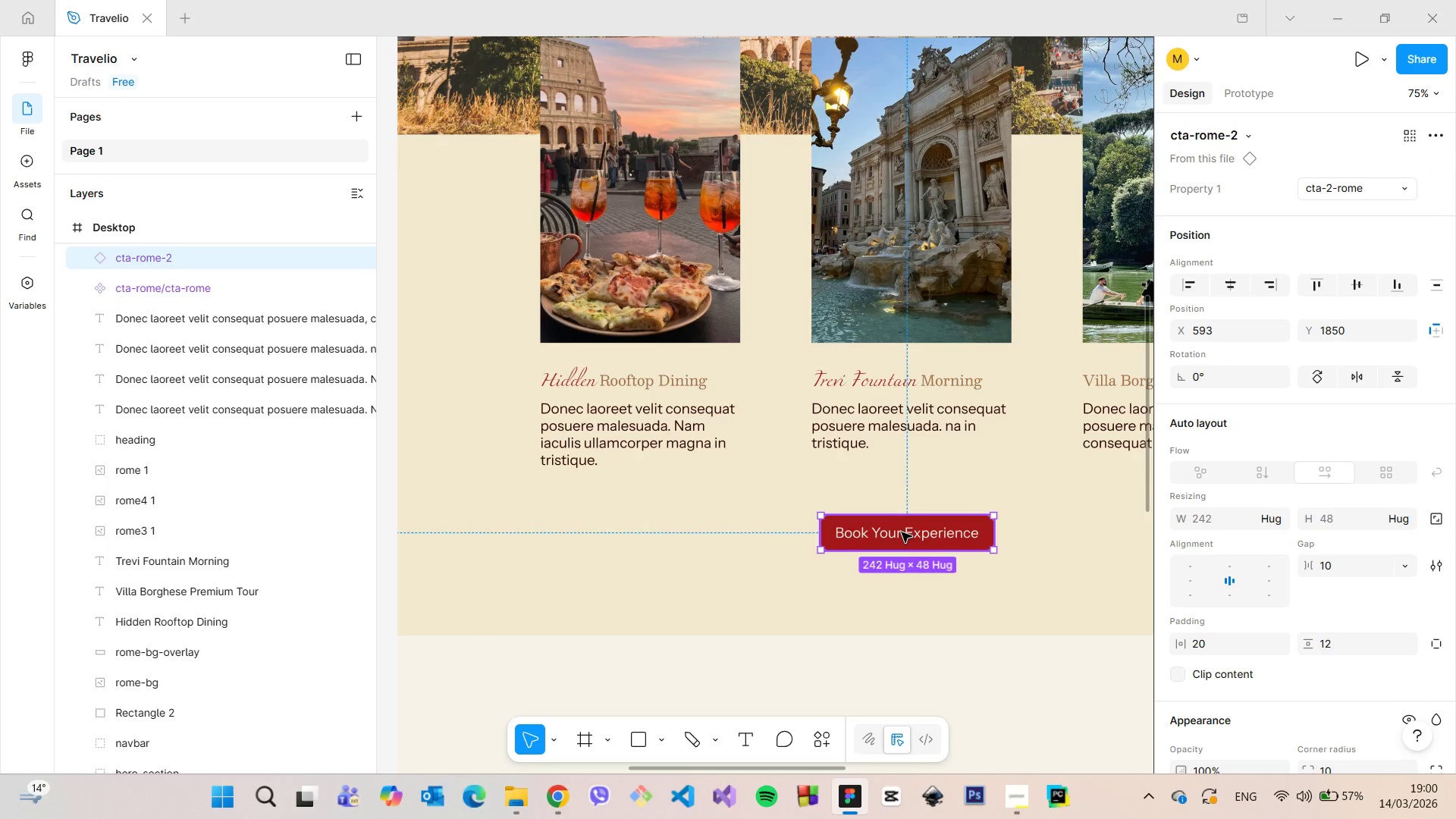 
left_click_drag(start_coordinate=[902, 532], to_coordinate=[909, 532])
 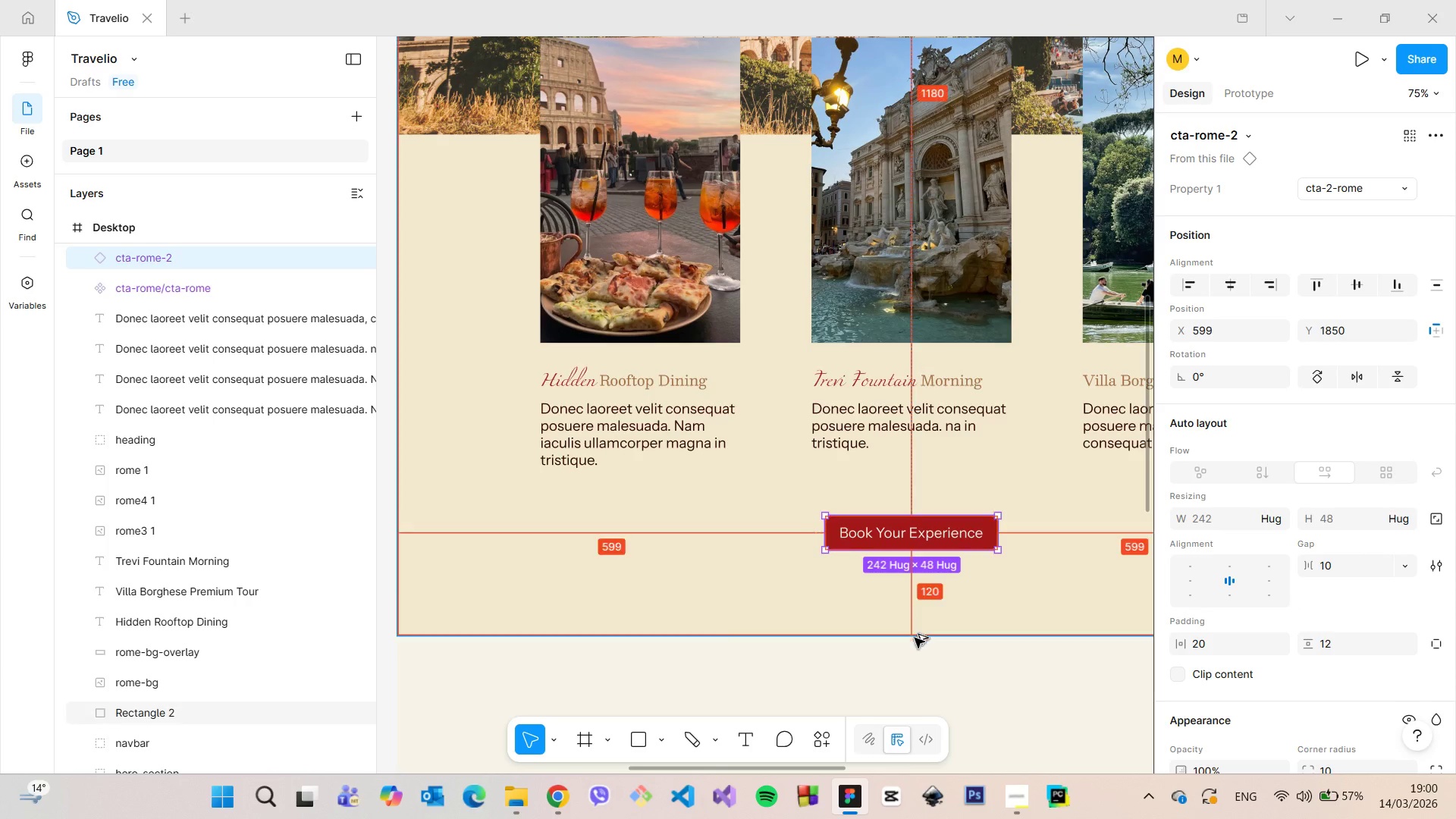 
hold_key(key=AltLeft, duration=1.52)
 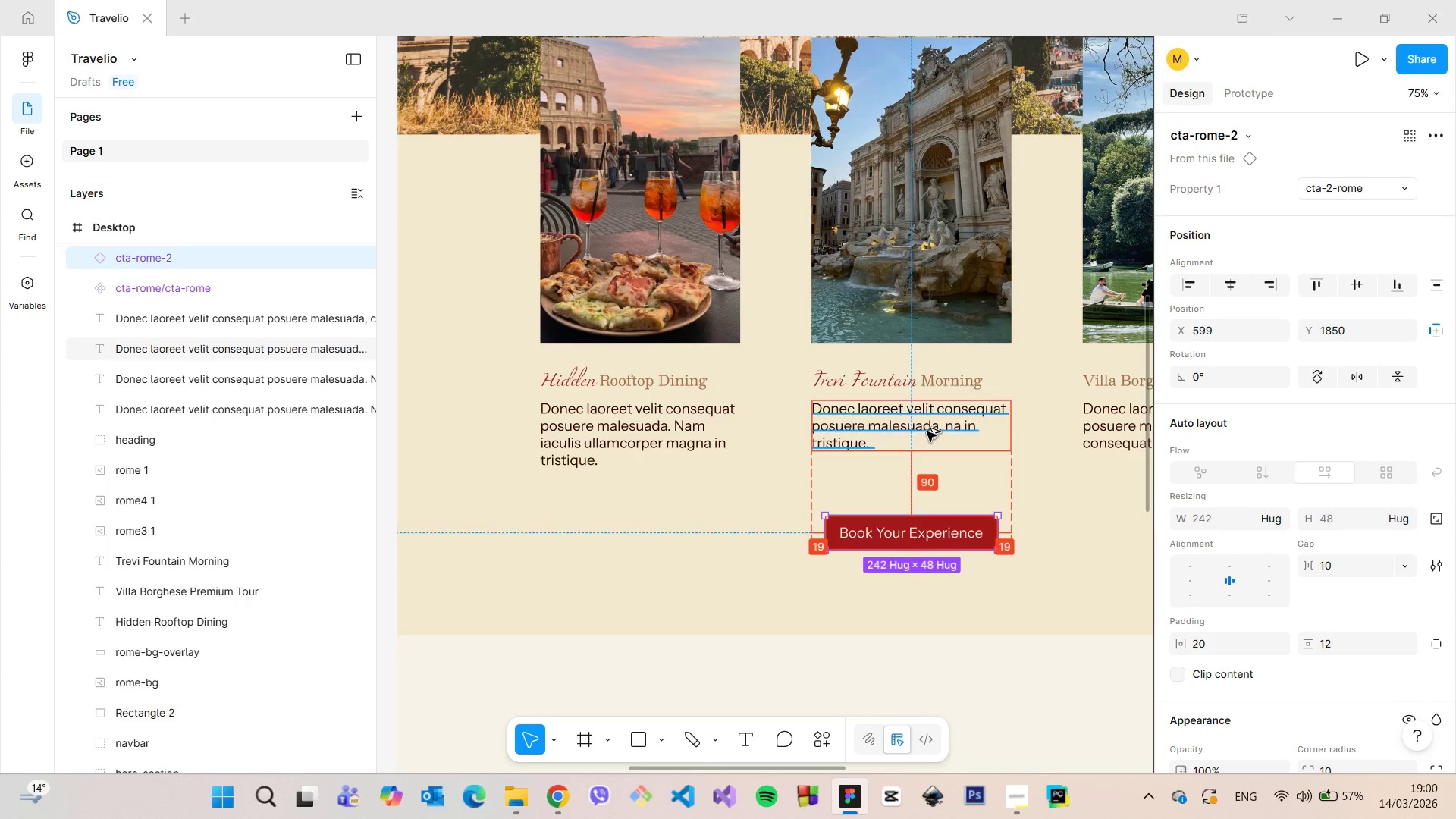 
hold_key(key=AltLeft, duration=1.11)
 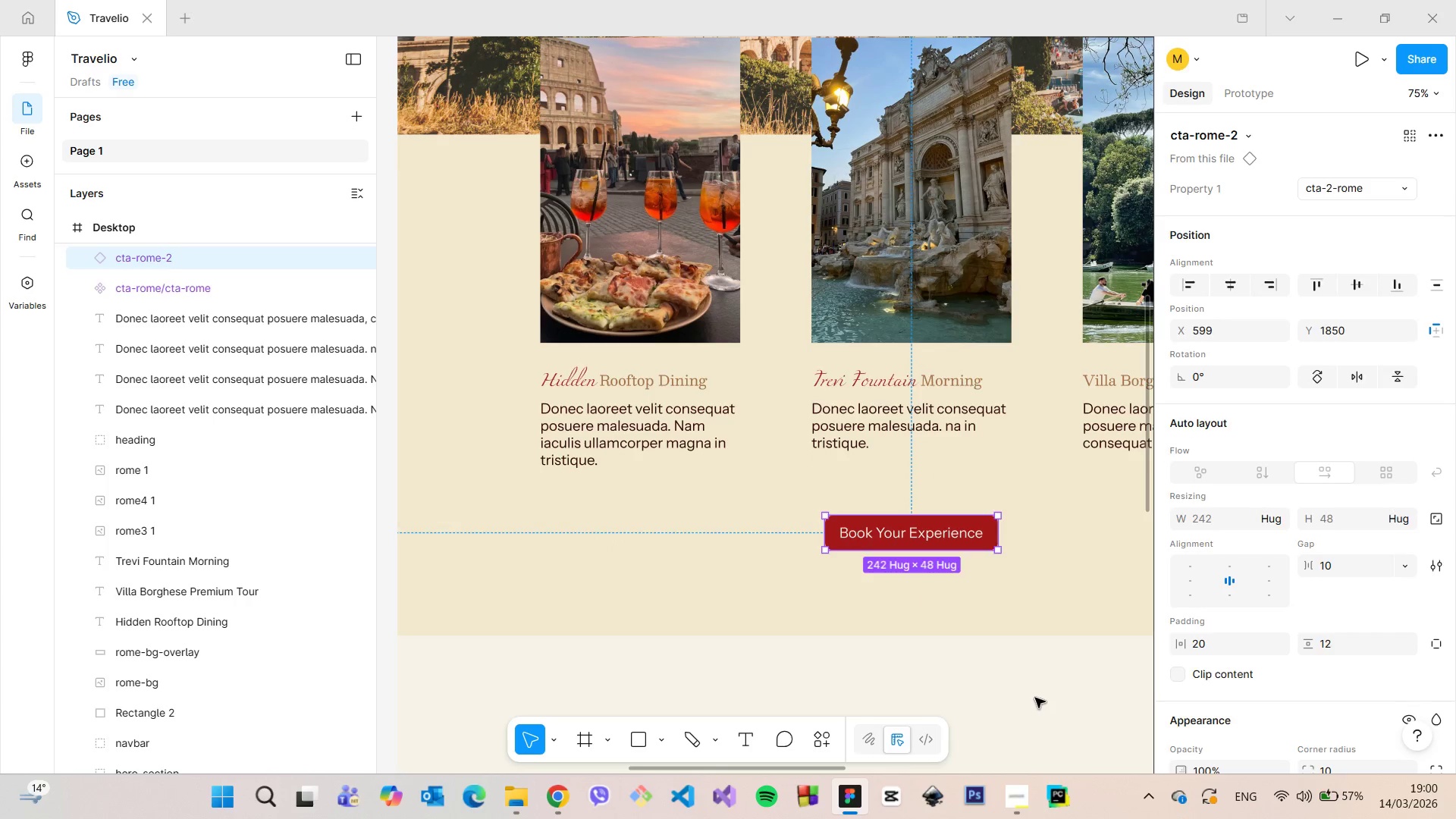 
left_click([1035, 698])
 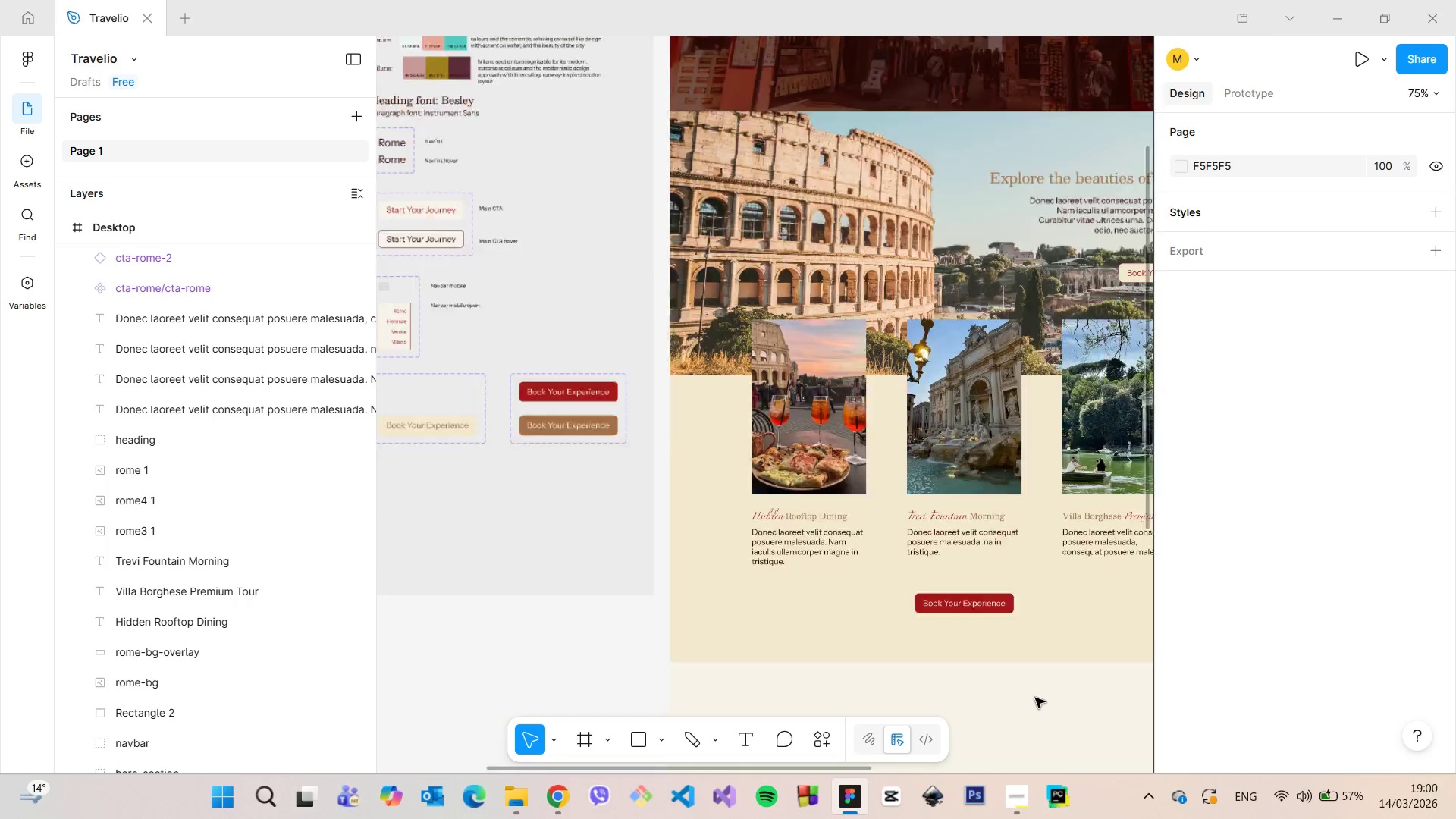 
scroll: coordinate [1053, 695], scroll_direction: down, amount: 11.0
 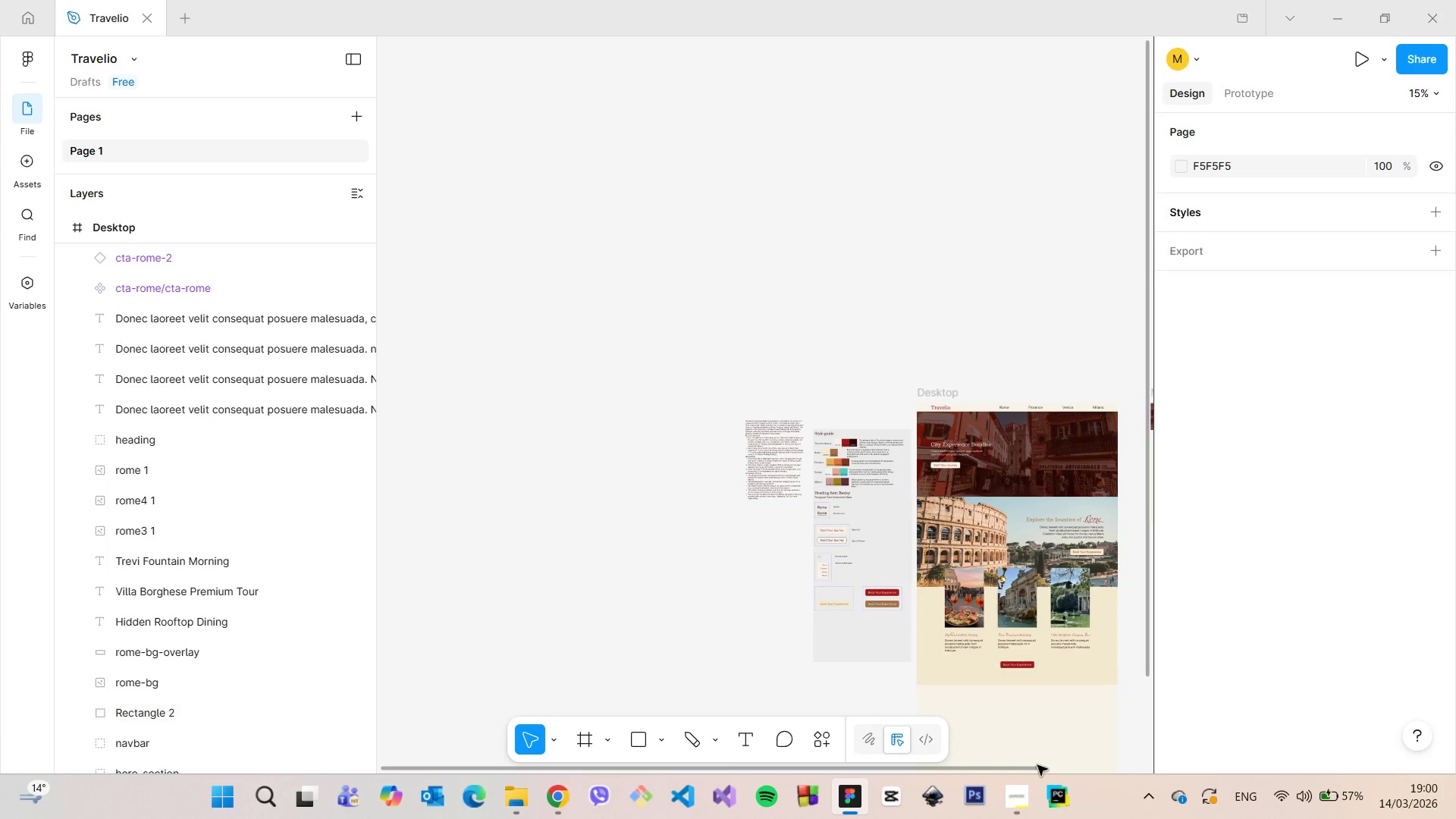 
left_click_drag(start_coordinate=[1028, 769], to_coordinate=[1109, 753])
 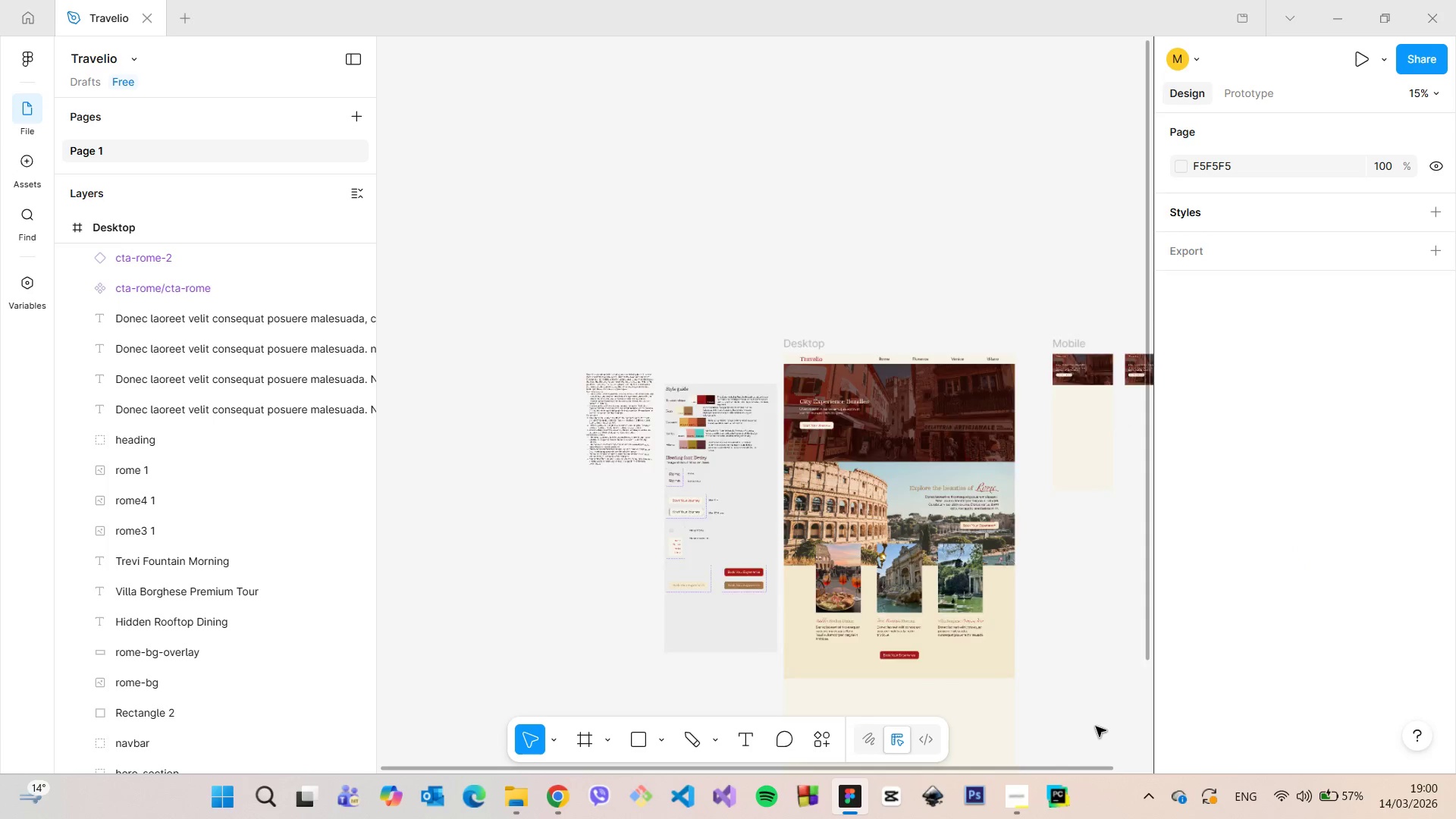 
scroll: coordinate [1094, 697], scroll_direction: up, amount: 5.0
 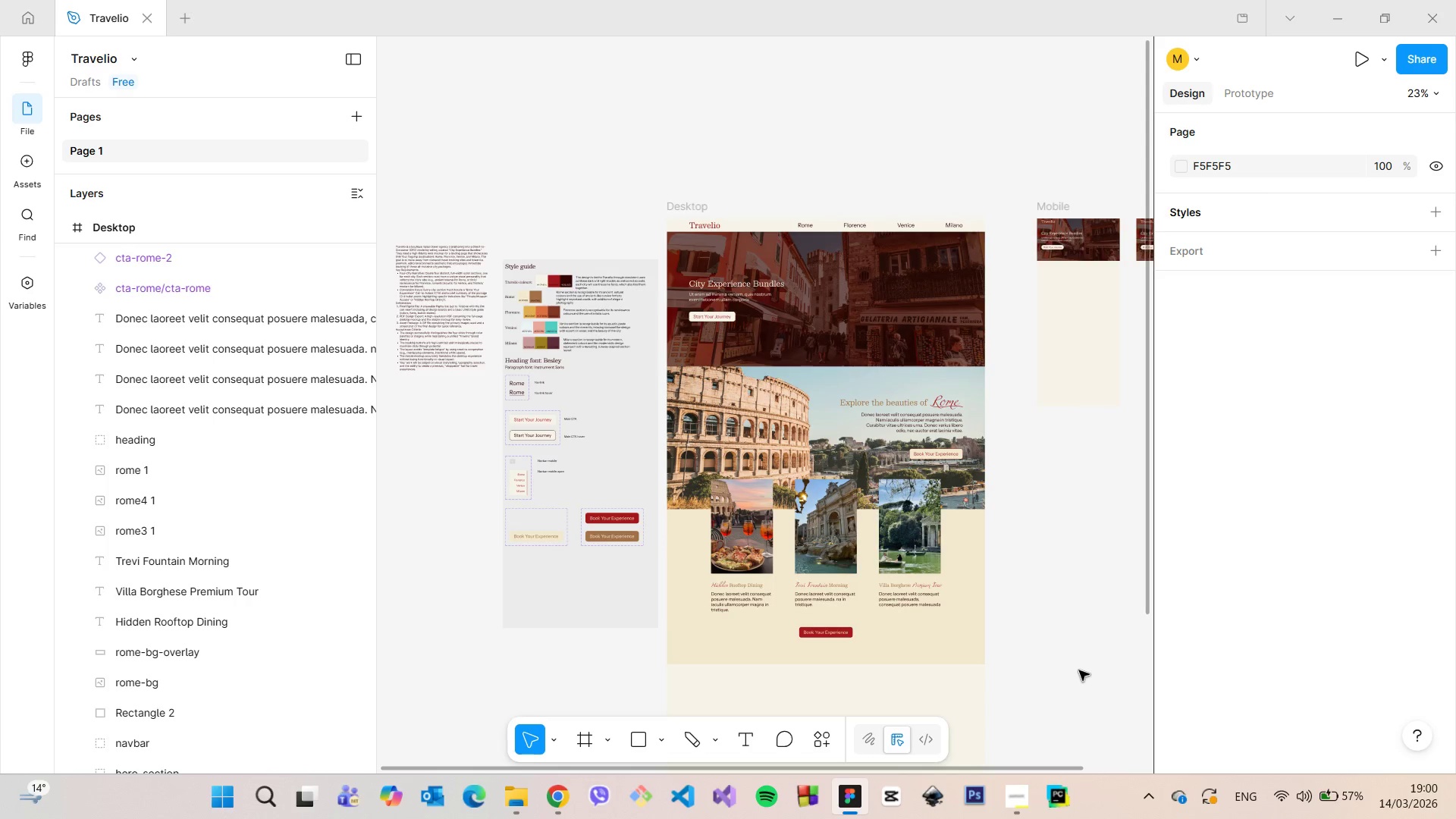 